 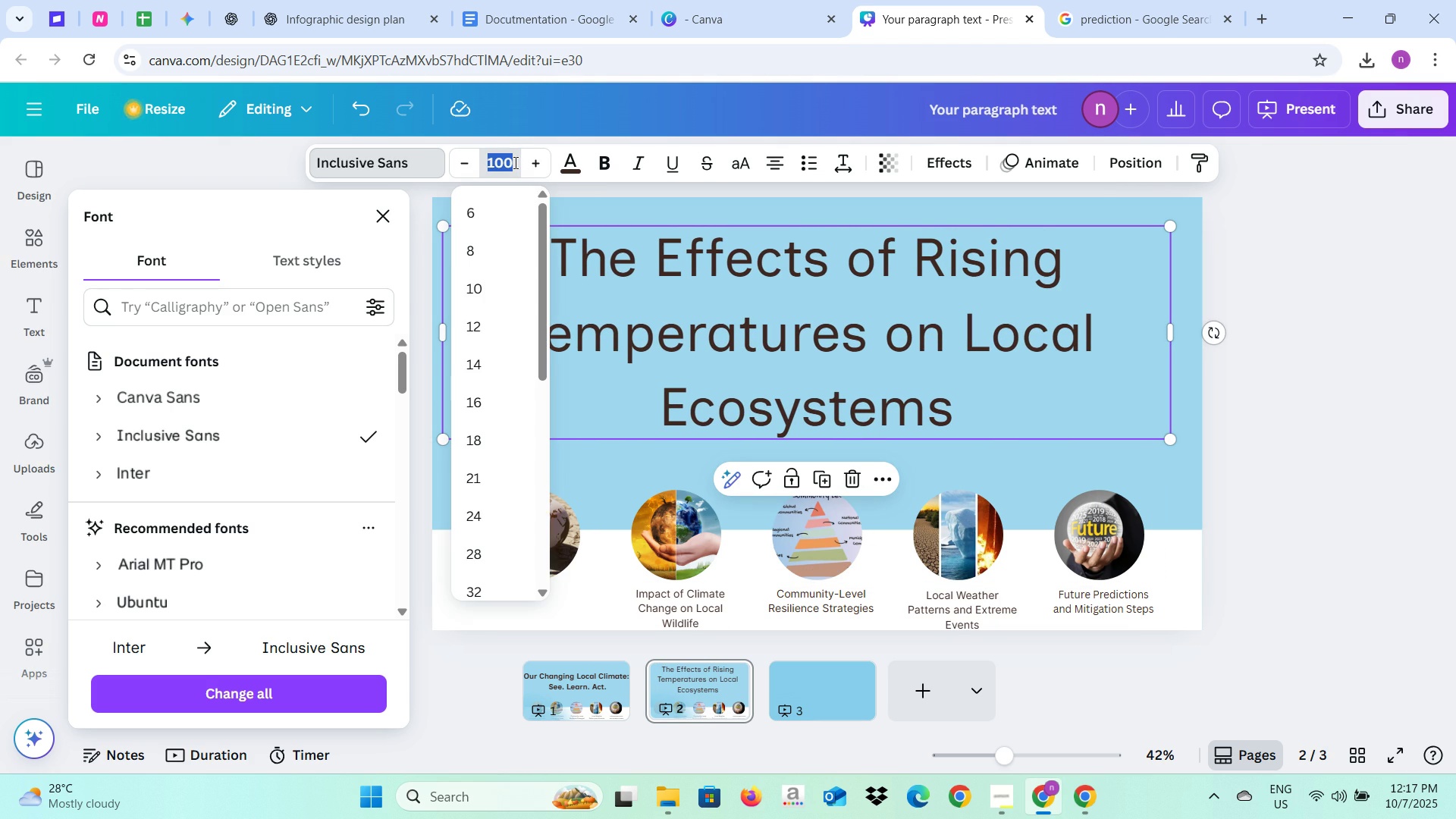 
type(65)
 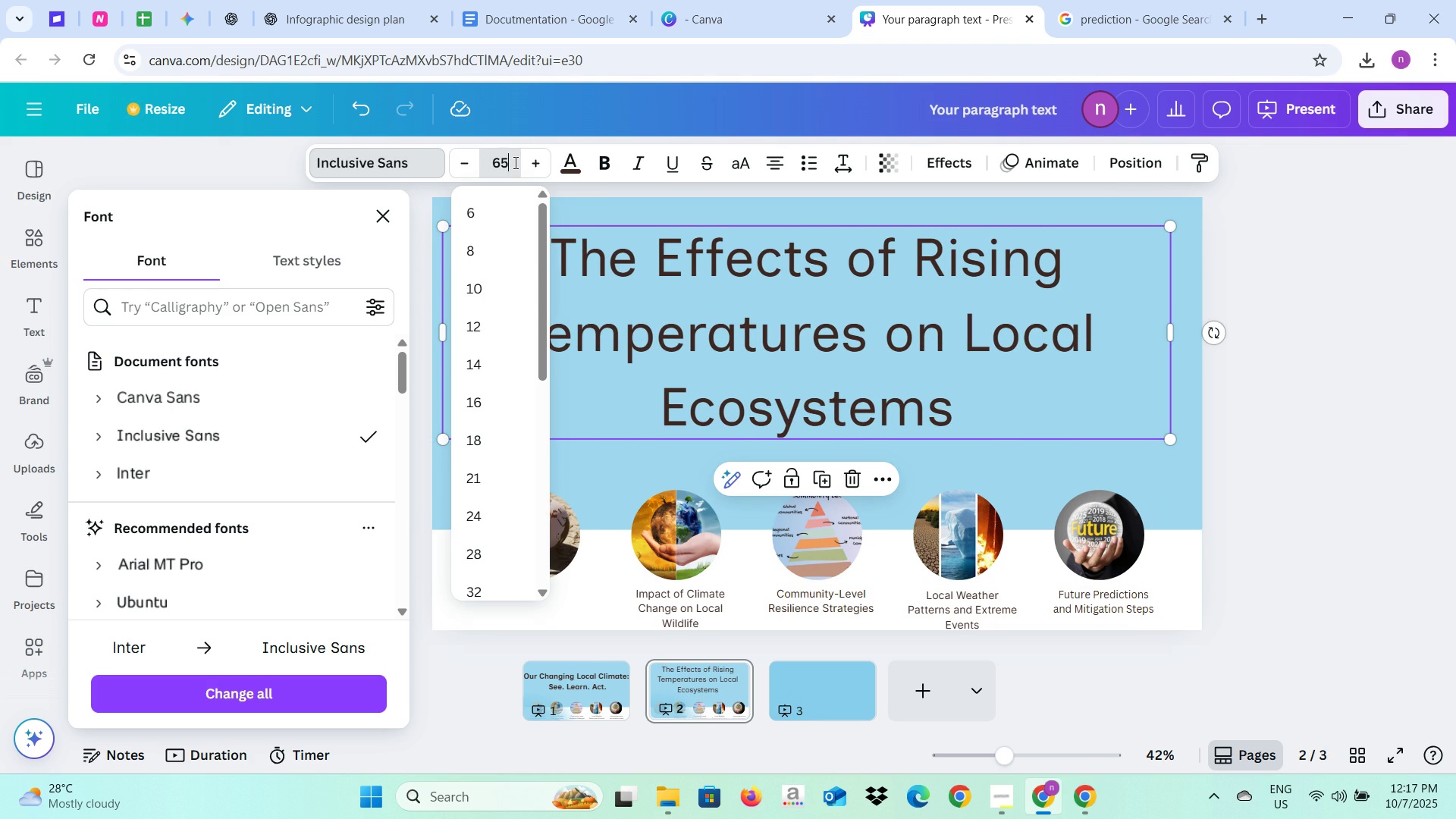 
key(Enter)
 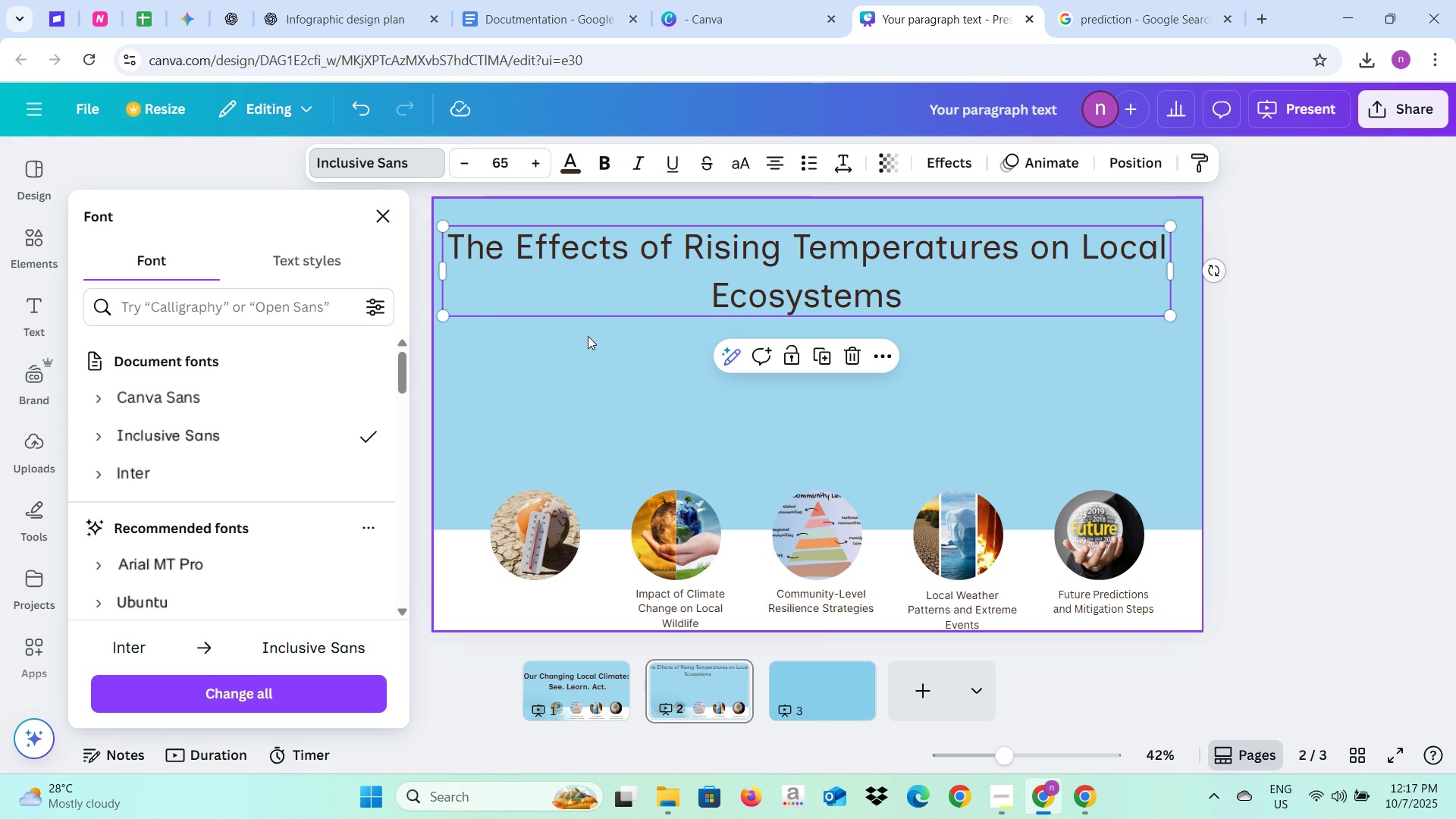 
left_click([589, 351])
 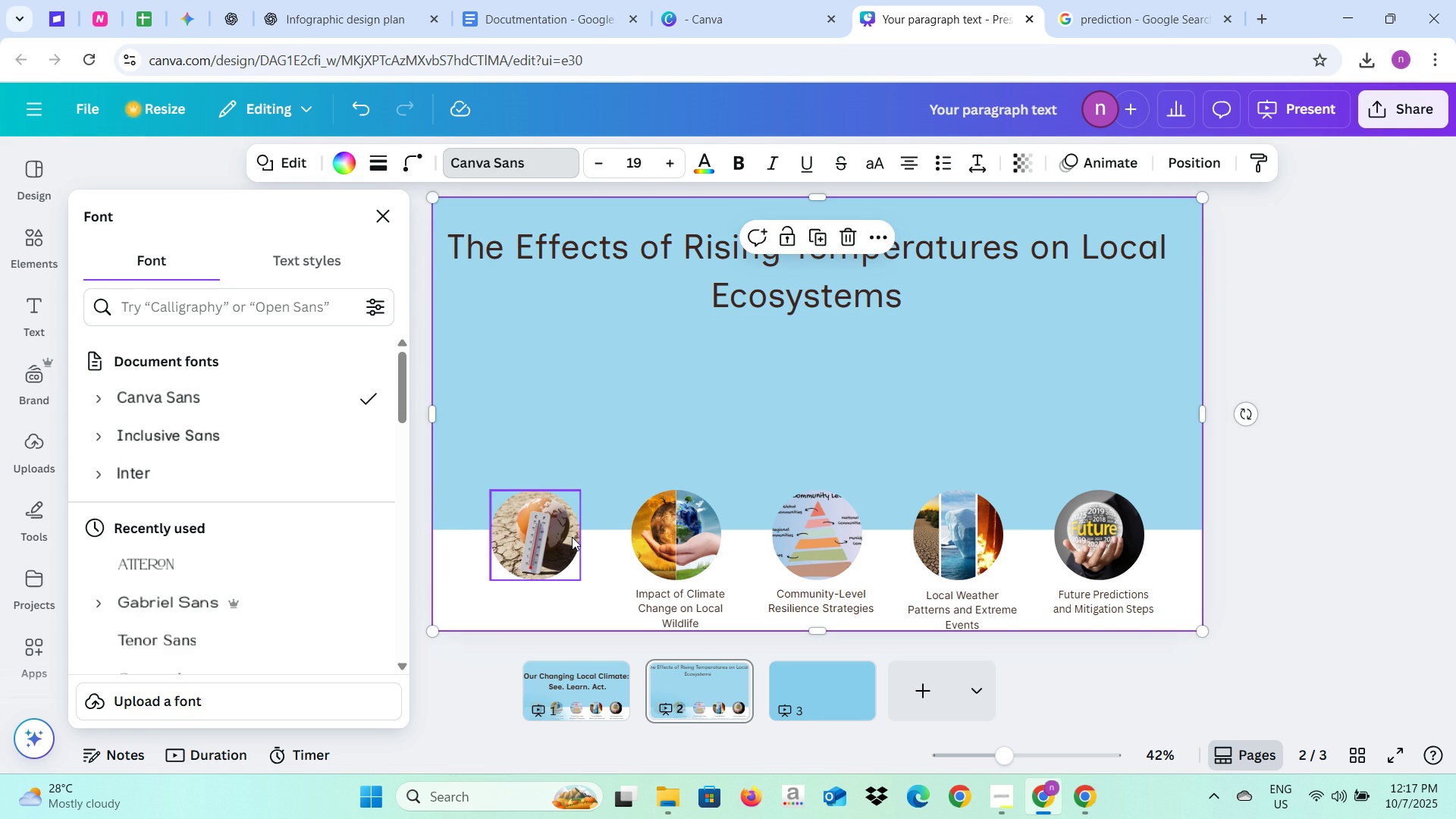 
left_click([572, 537])
 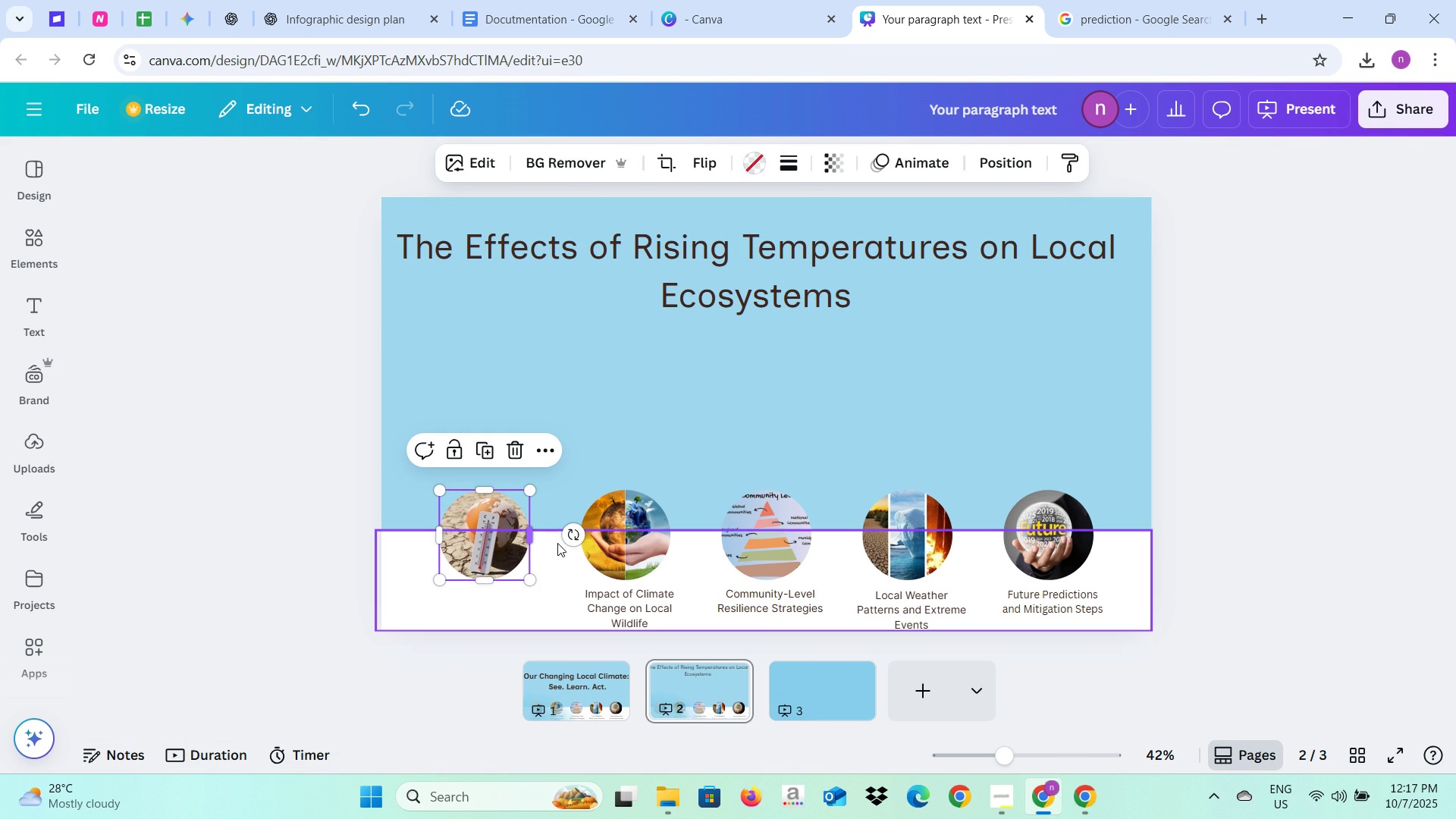 
left_click([557, 543])
 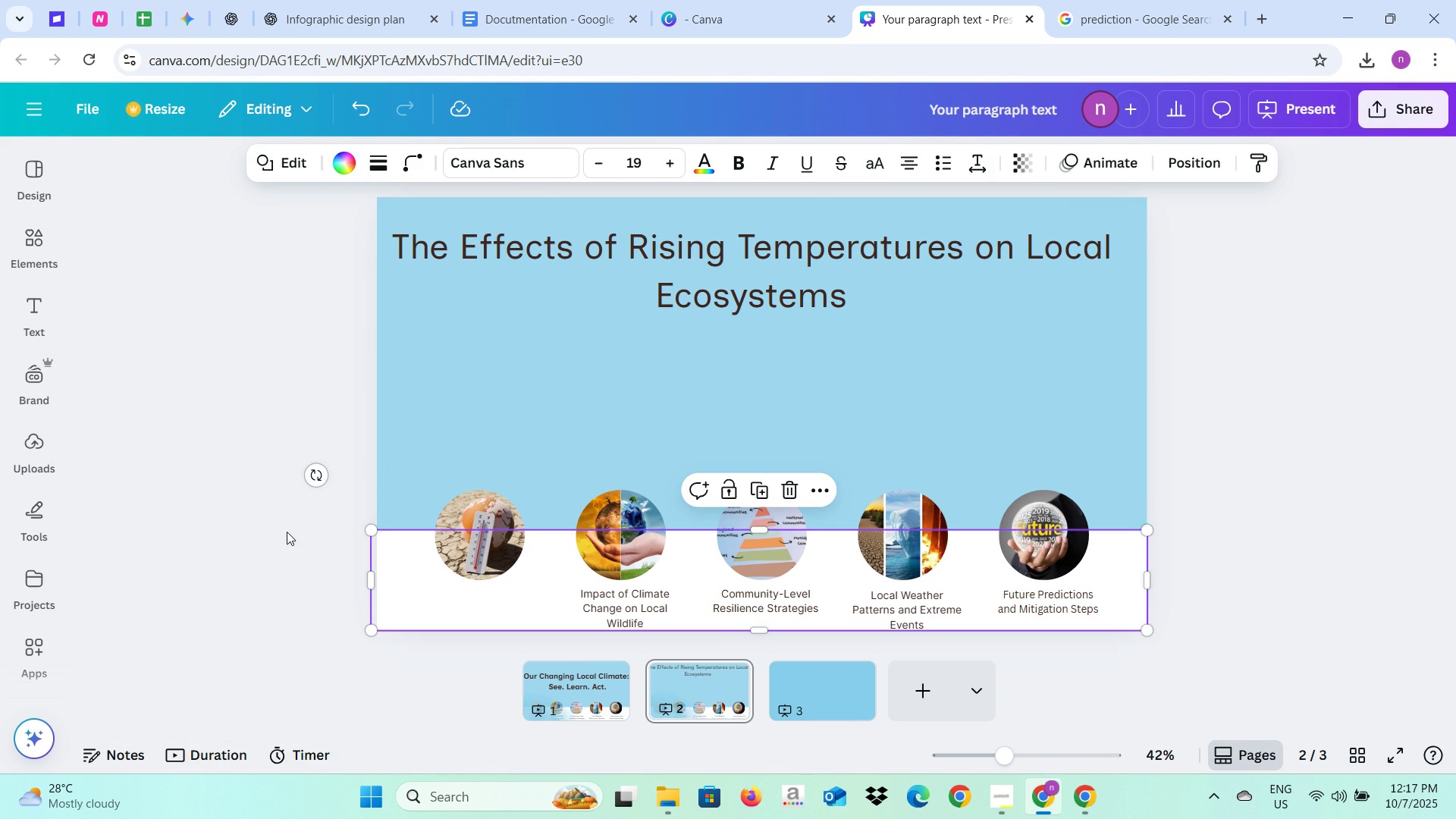 
left_click([287, 532])
 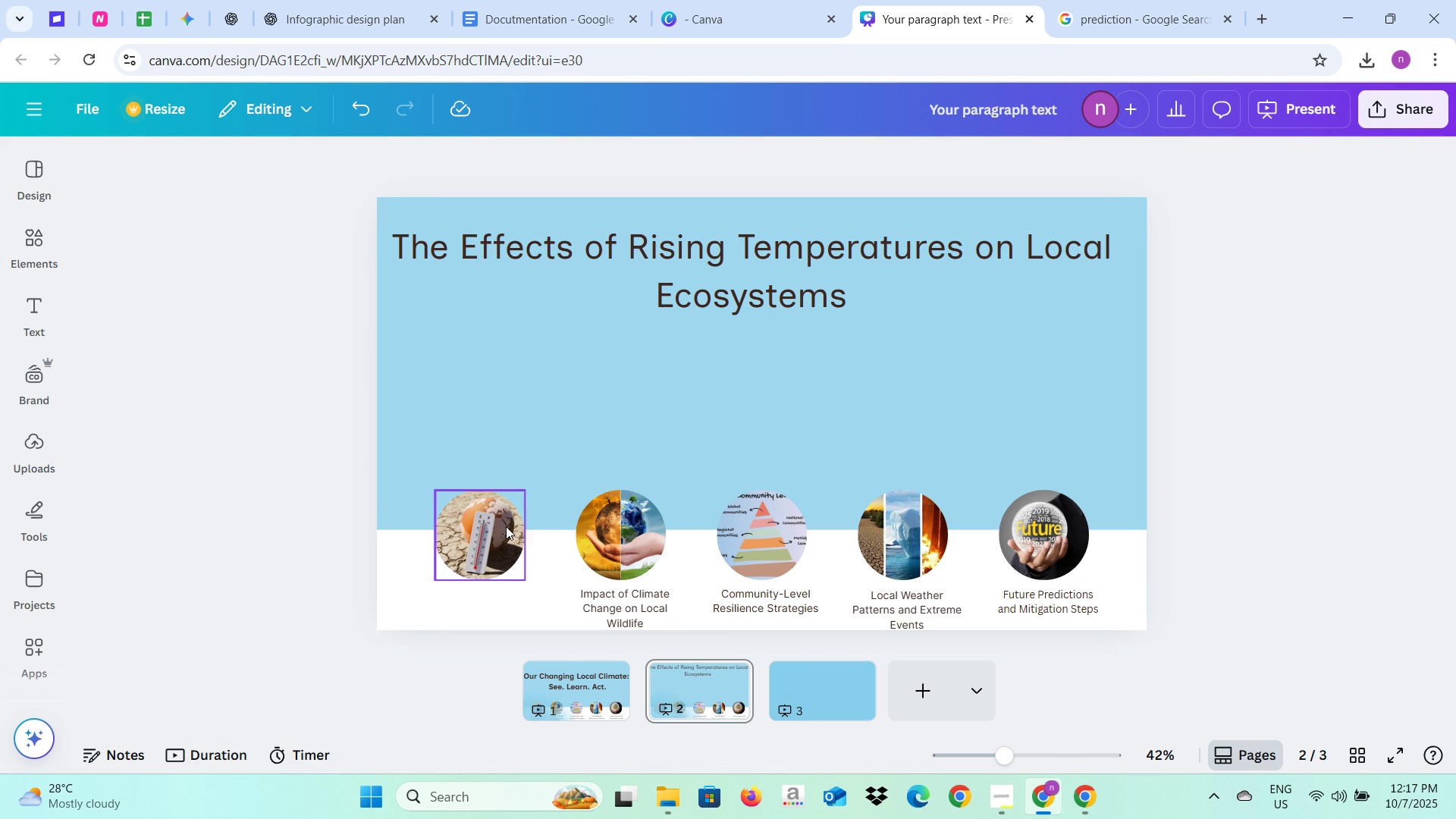 
left_click([506, 526])